 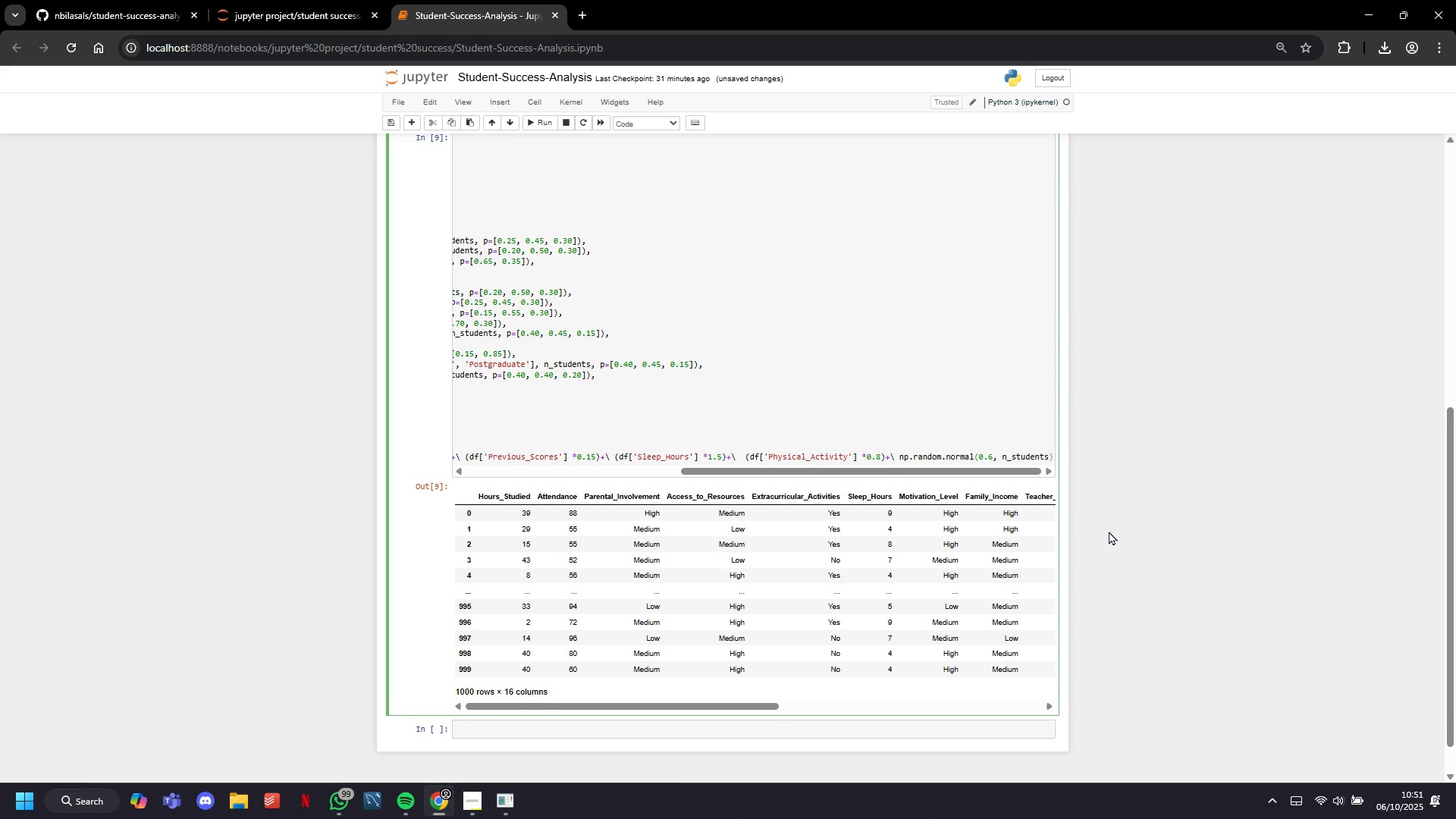 
key(Enter)
 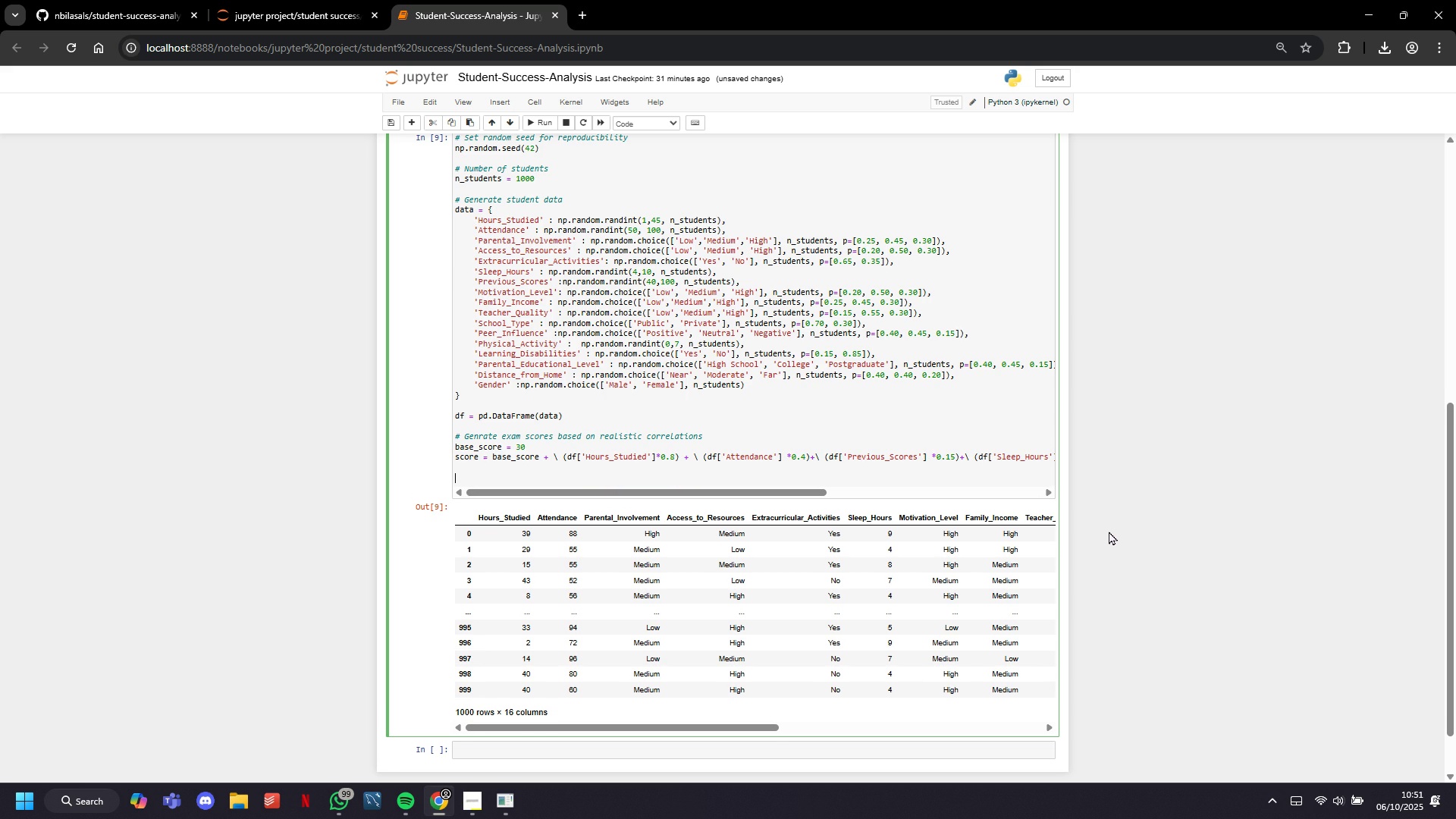 
key(Enter)
 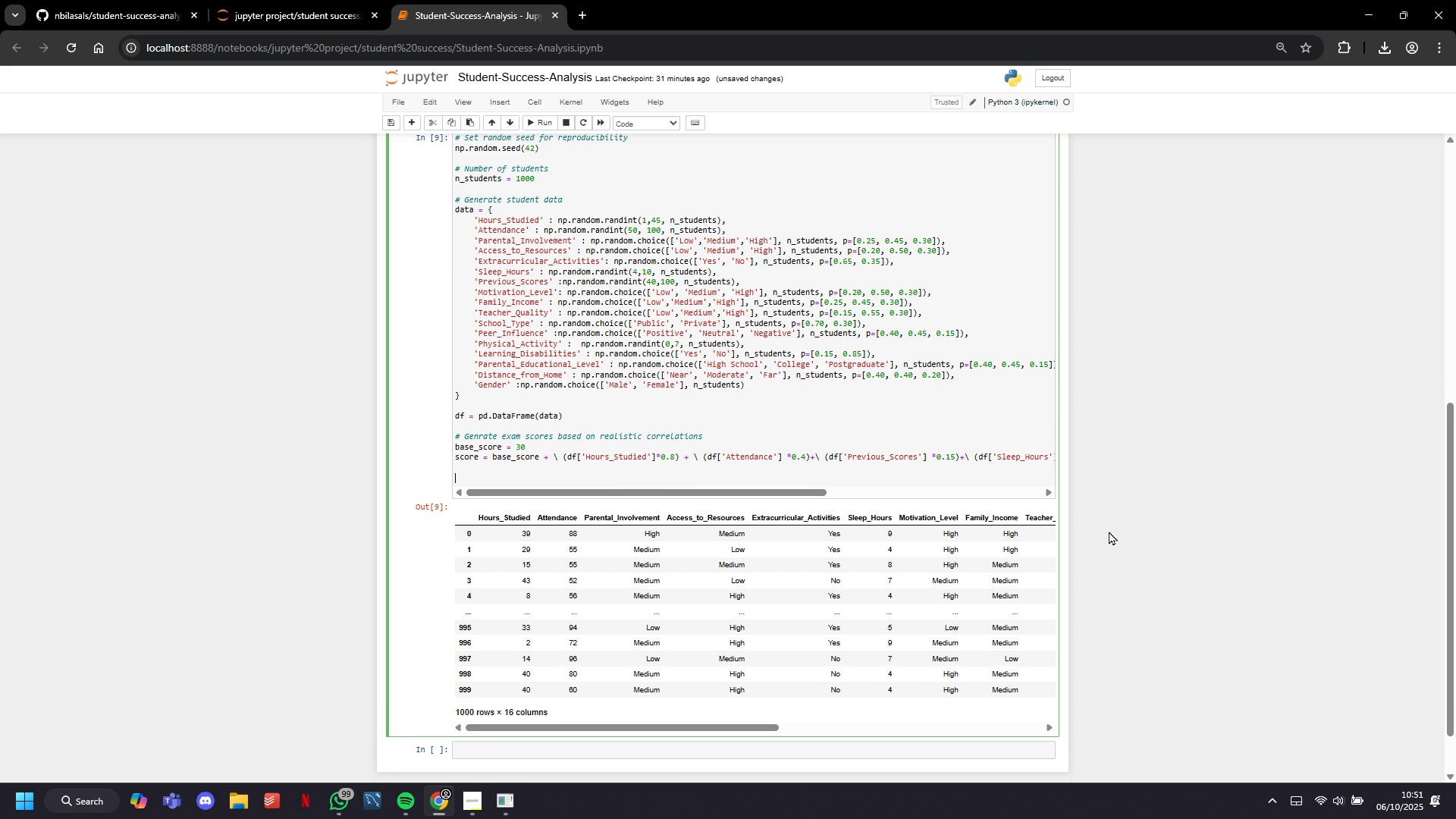 
key(Enter)
 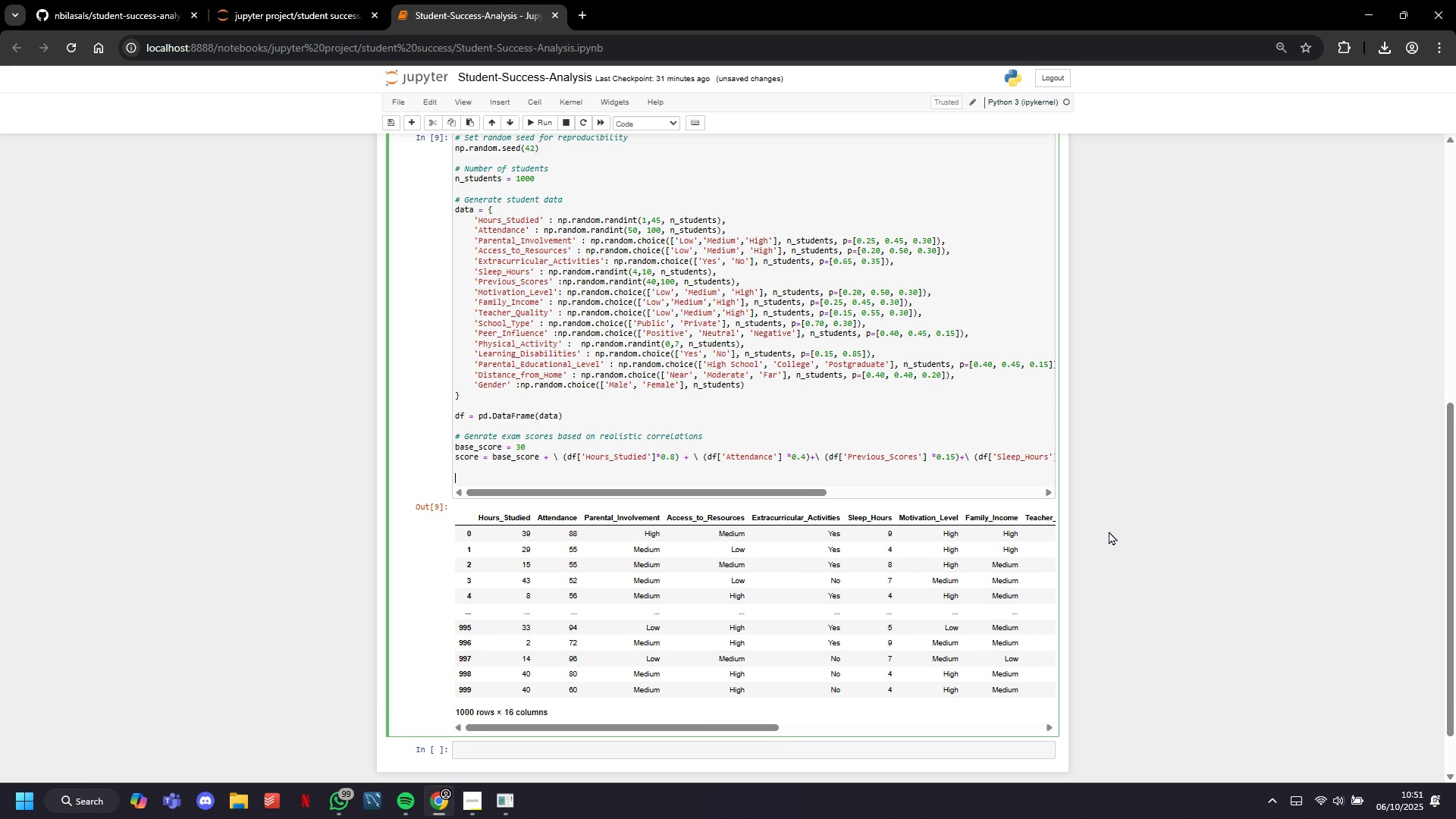 
key(Backspace)